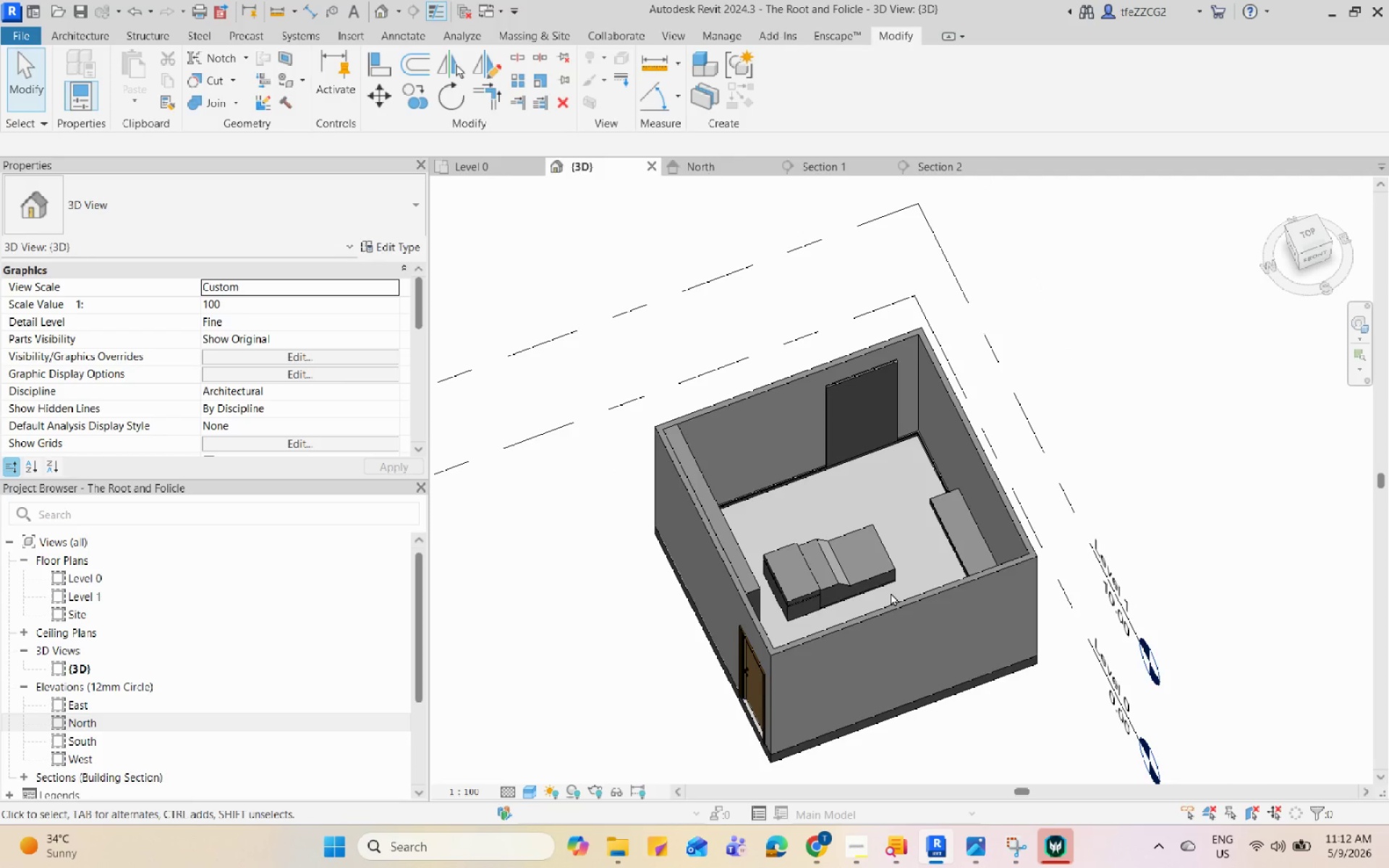 
hold_key(key=ShiftLeft, duration=0.84)
 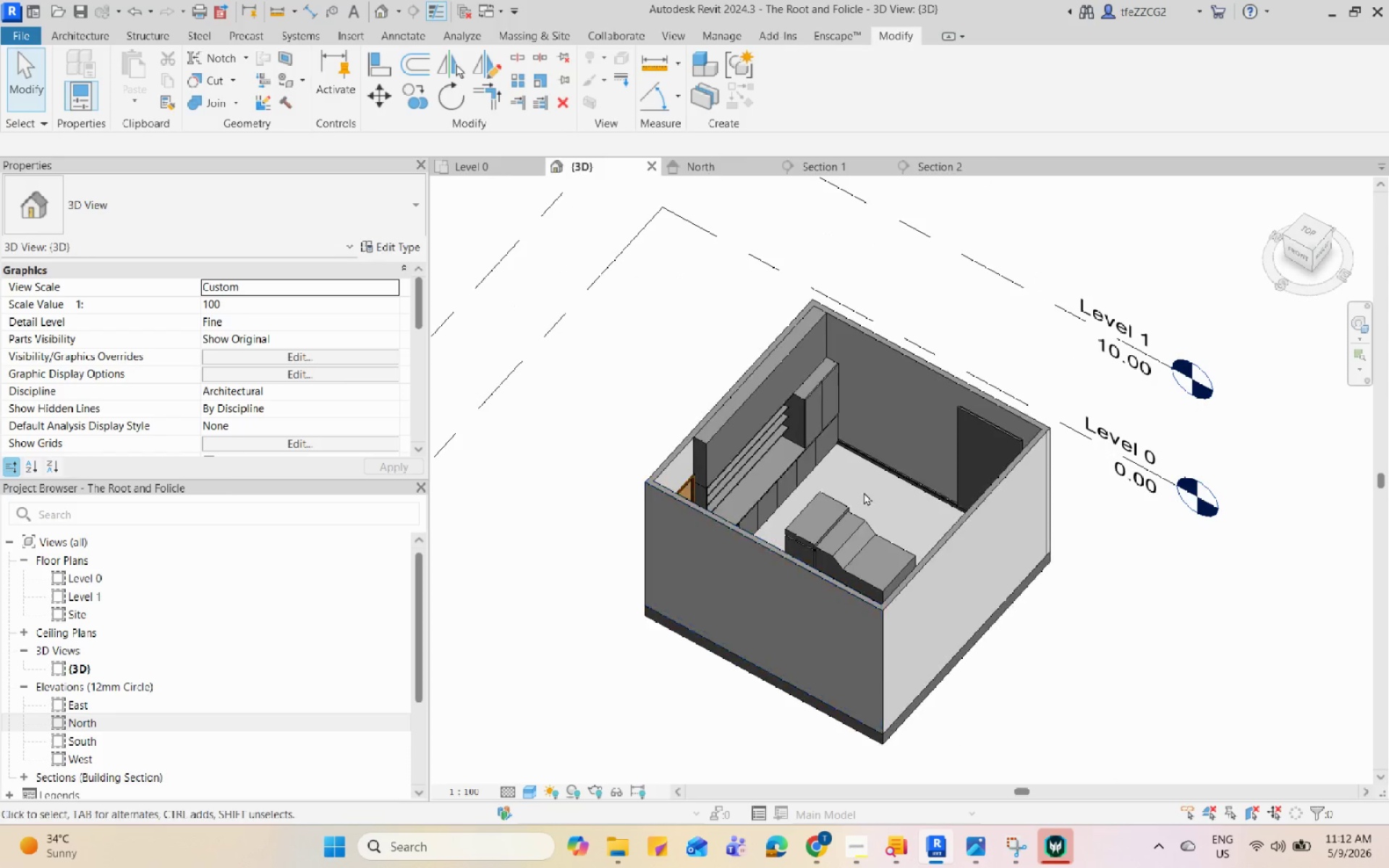 
hold_key(key=ShiftLeft, duration=0.64)
 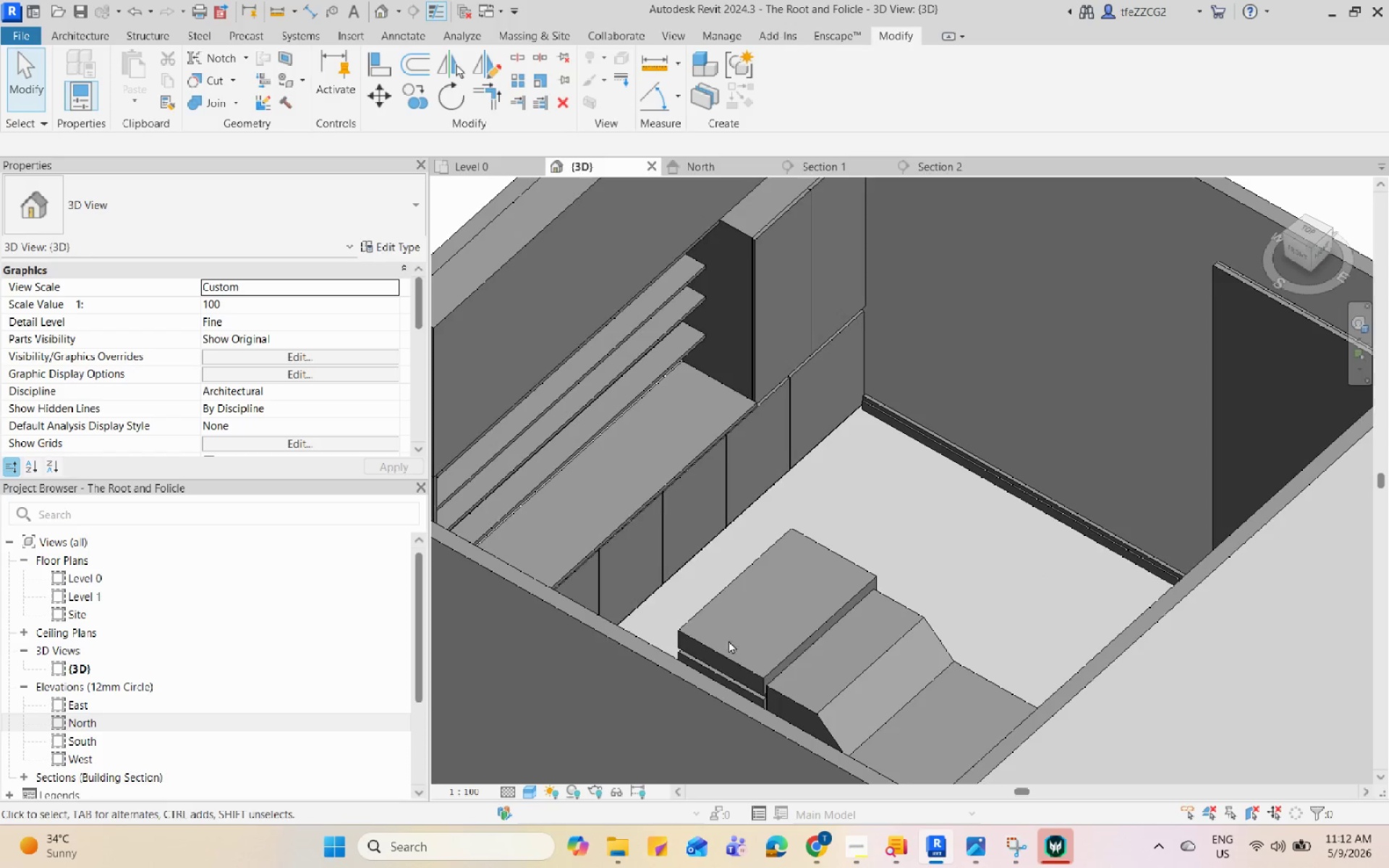 
scroll: coordinate [793, 450], scroll_direction: up, amount: 8.0
 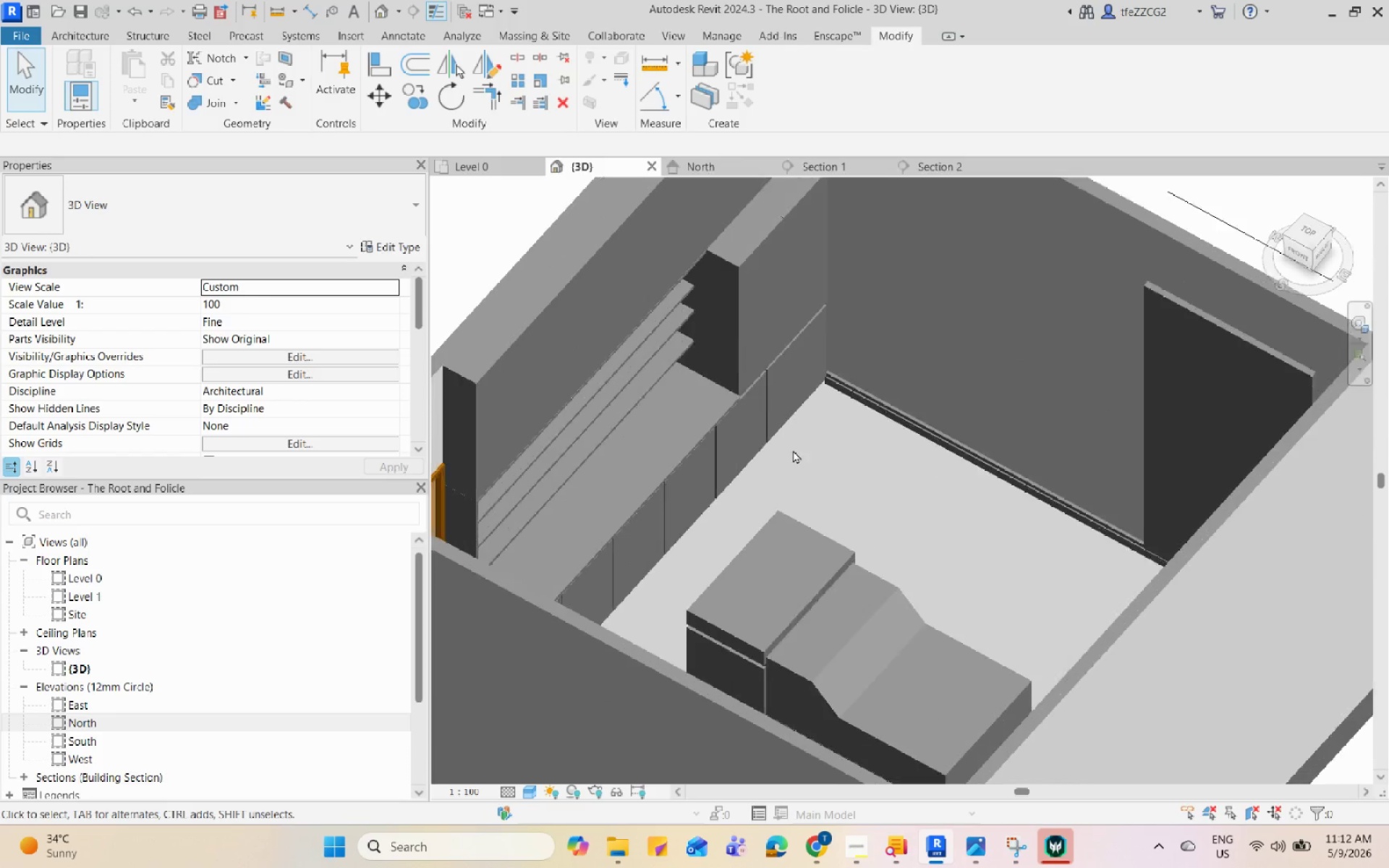 
hold_key(key=ShiftLeft, duration=0.56)
 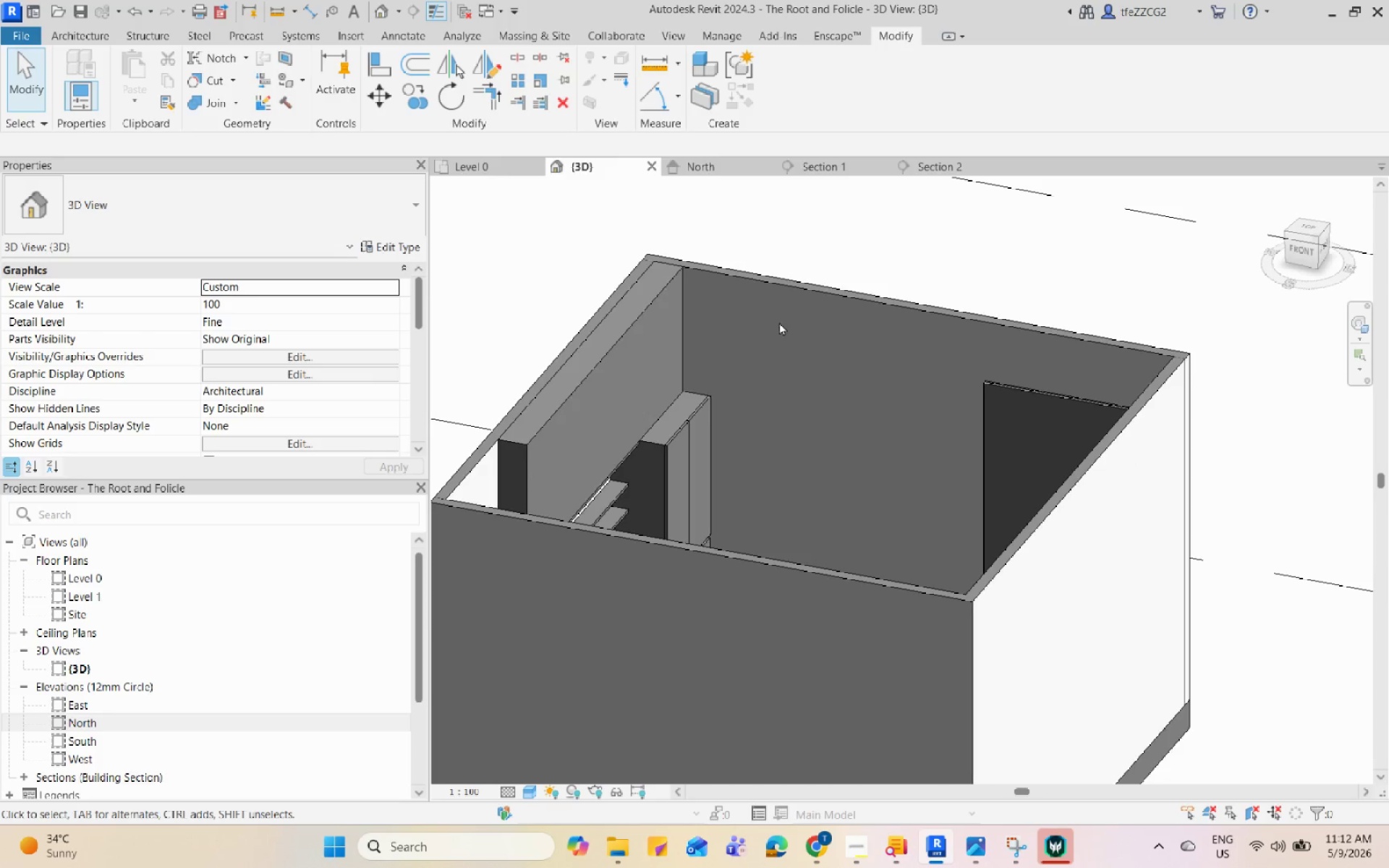 
scroll: coordinate [723, 672], scroll_direction: down, amount: 3.0
 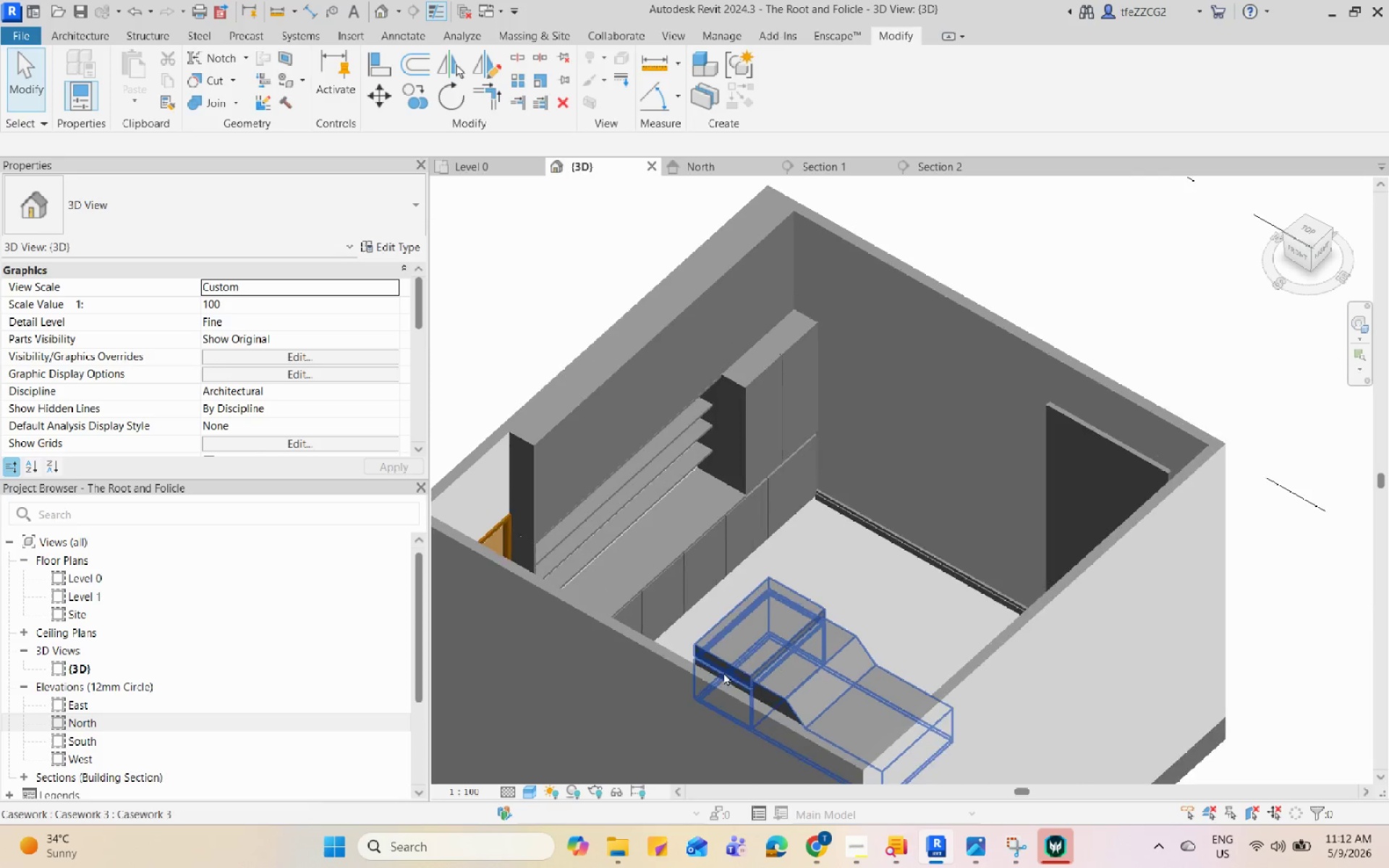 
scroll: coordinate [774, 314], scroll_direction: up, amount: 4.0
 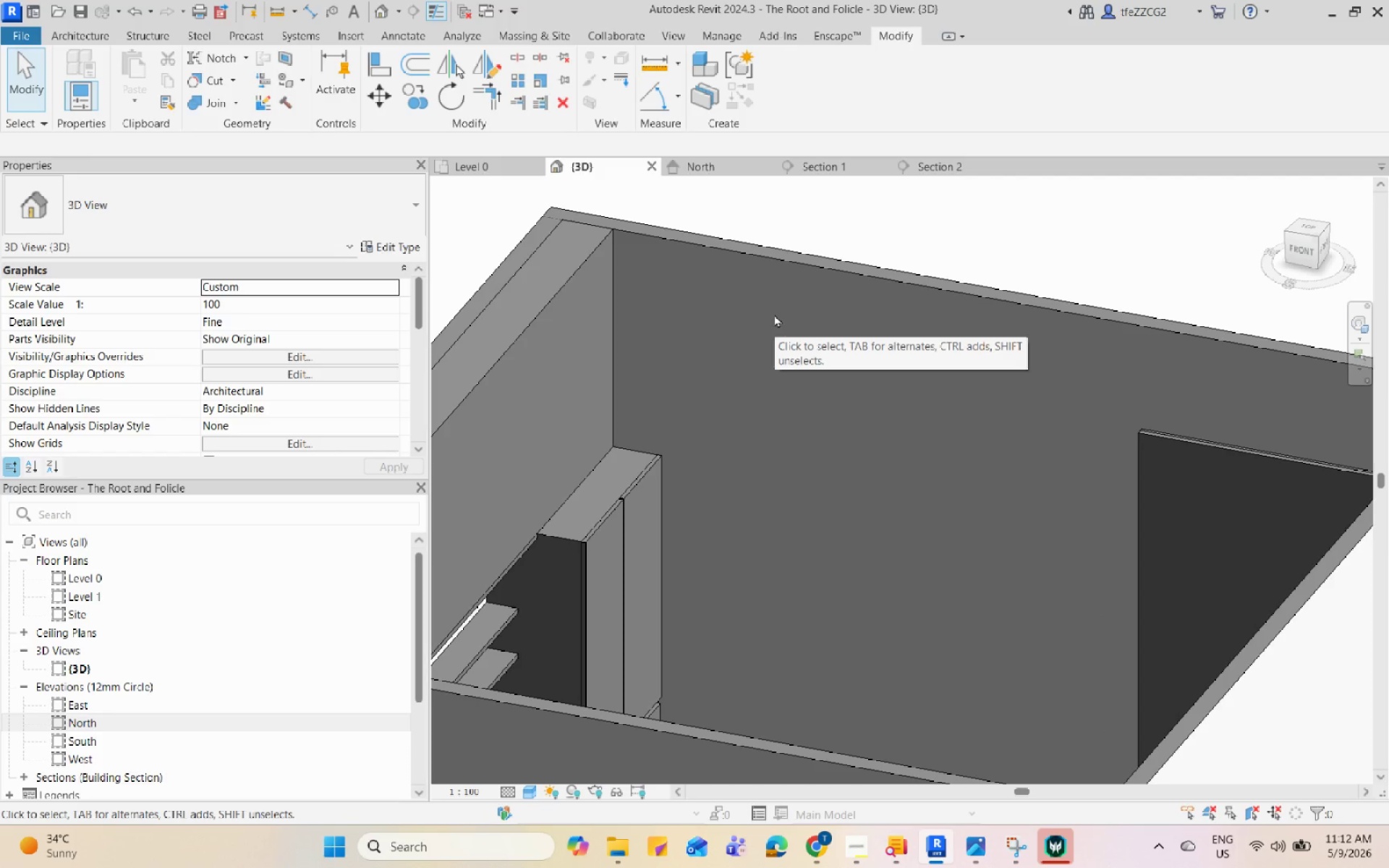 
wait(5.33)
 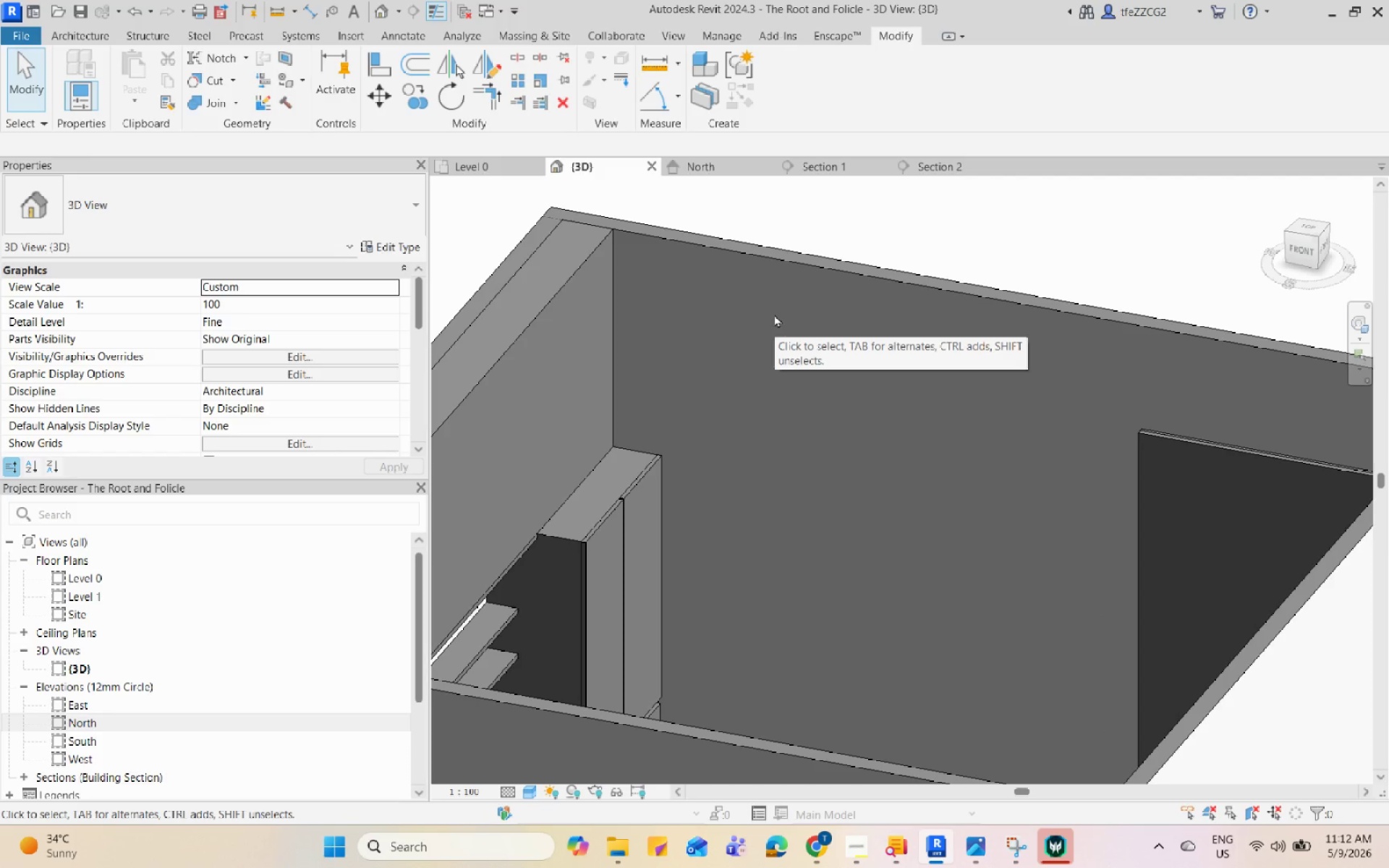 
left_click([851, 846])